 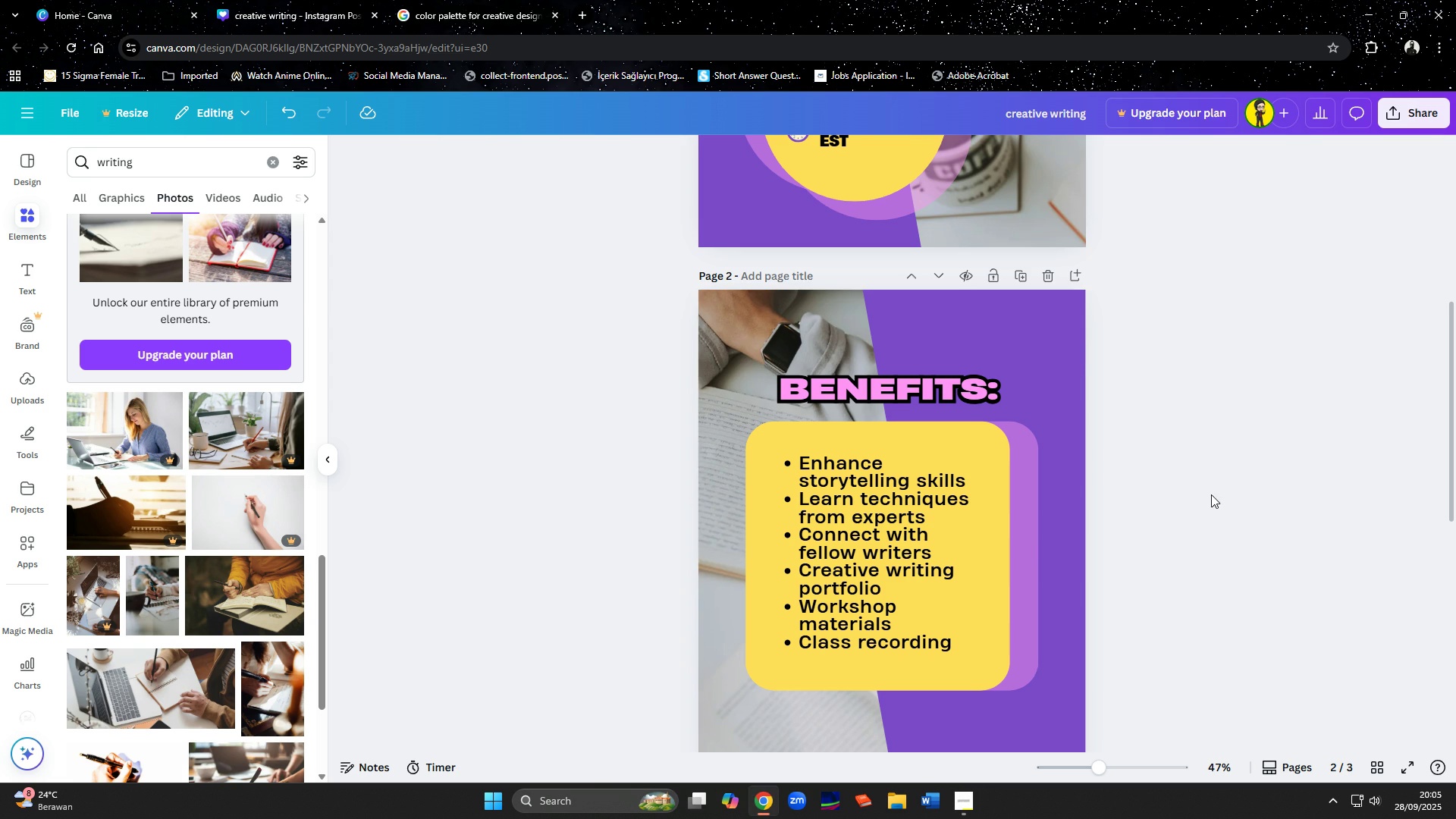 
scroll: coordinate [1221, 393], scroll_direction: up, amount: 8.0
 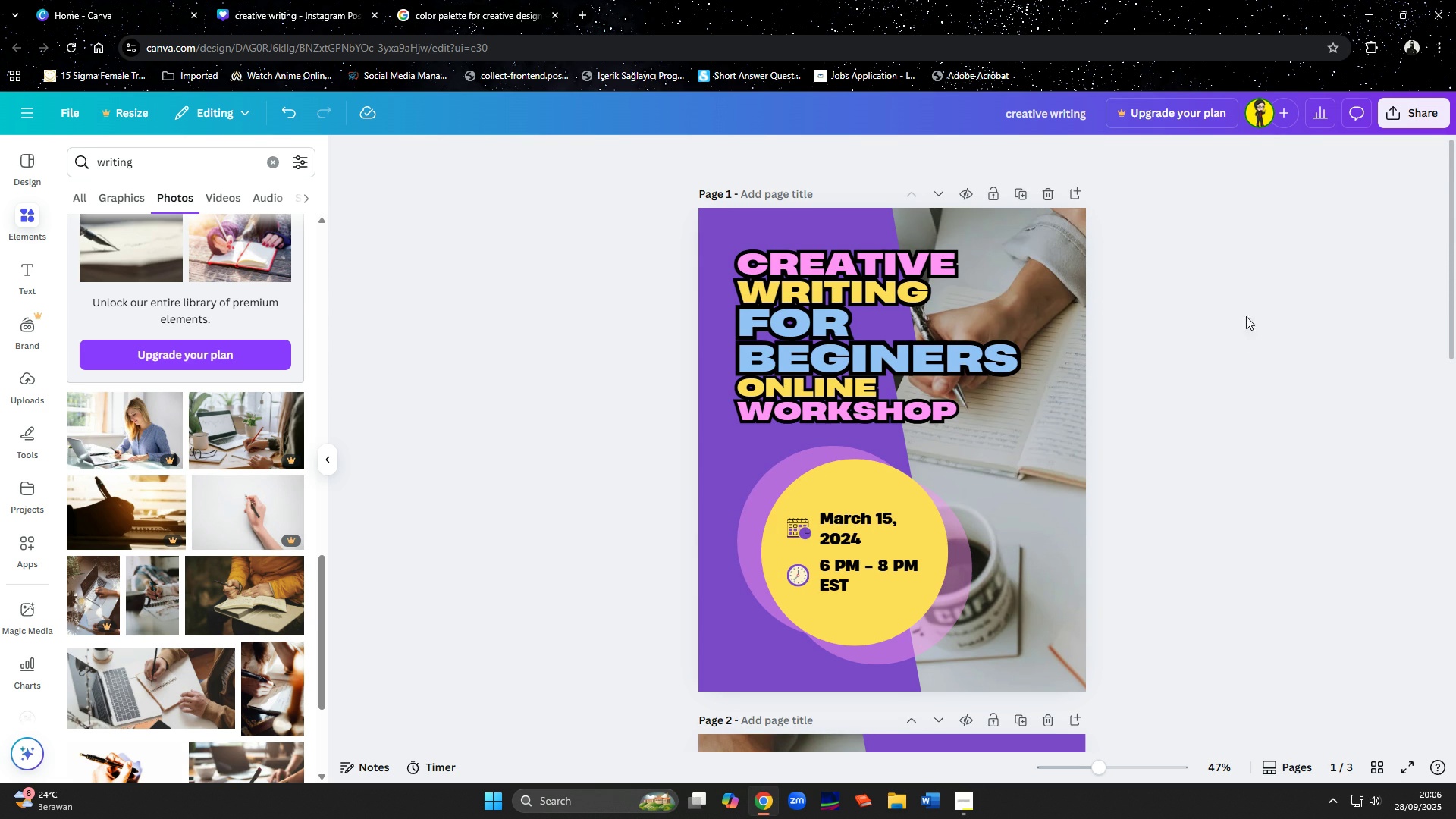 
scroll: coordinate [1320, 425], scroll_direction: down, amount: 9.0
 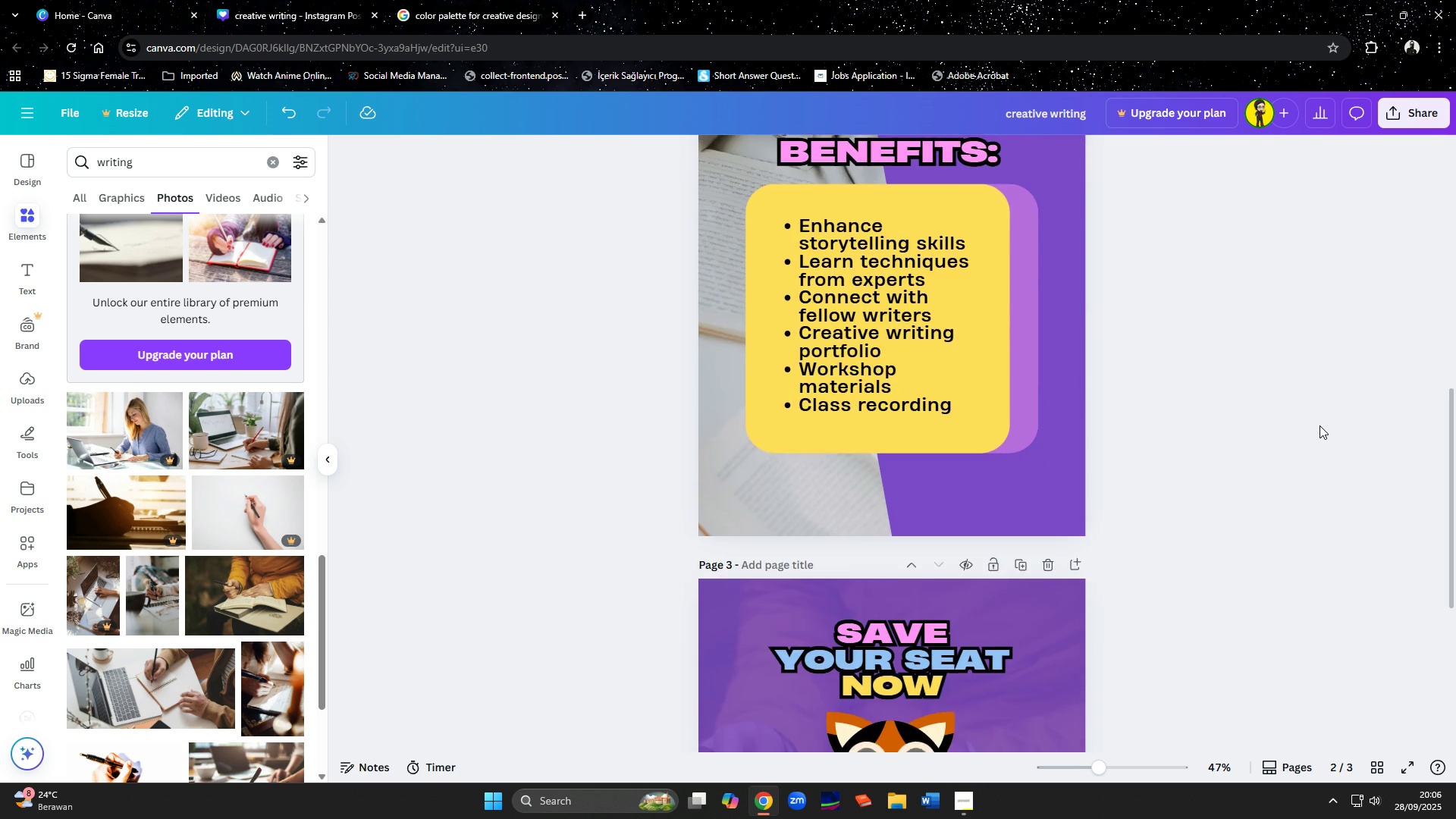 
scroll: coordinate [1320, 425], scroll_direction: up, amount: 2.0
 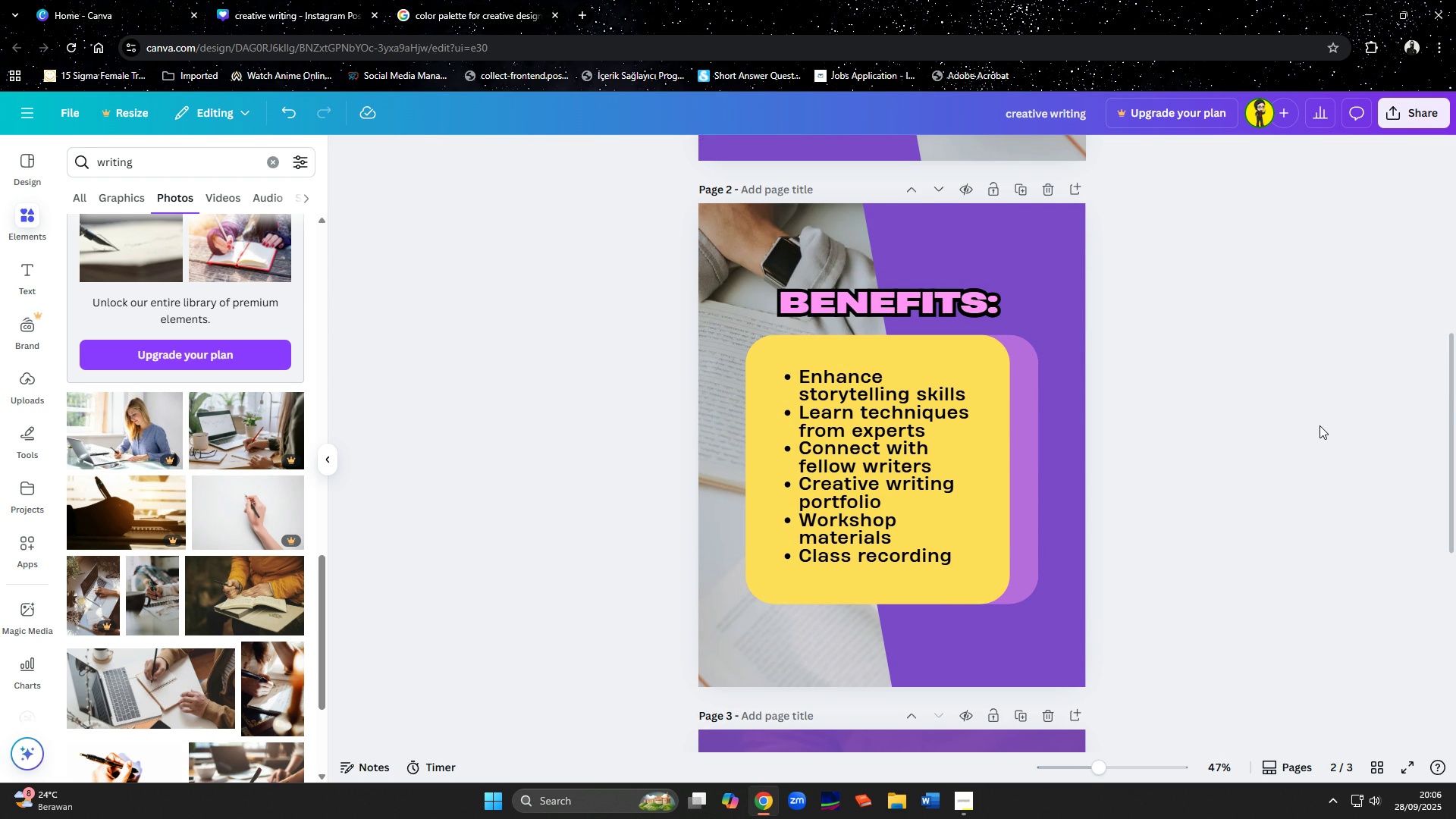 
scroll: coordinate [1320, 425], scroll_direction: down, amount: 3.0
 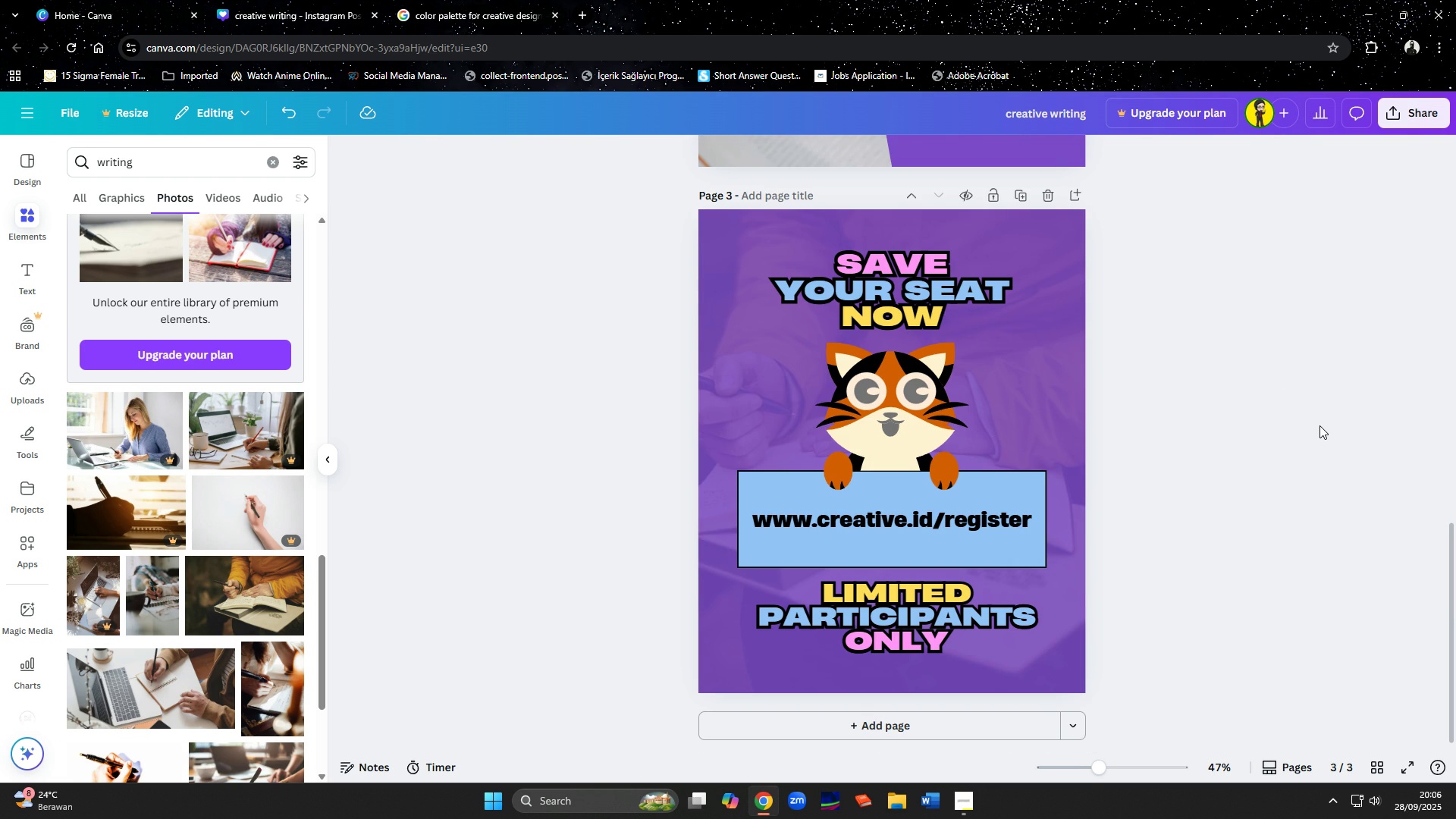 
scroll: coordinate [1320, 425], scroll_direction: up, amount: 5.0
 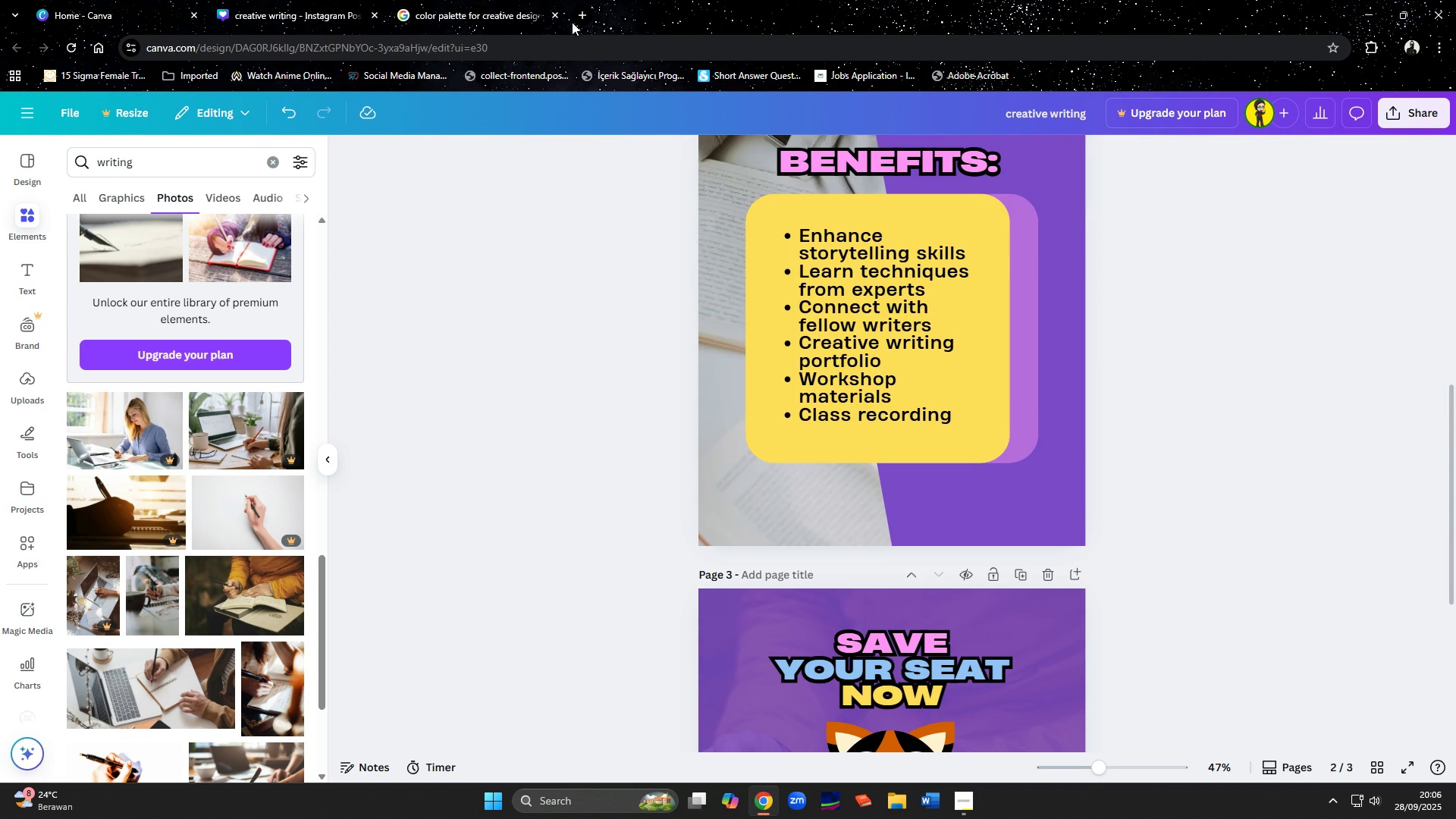 
left_click([588, 14])
 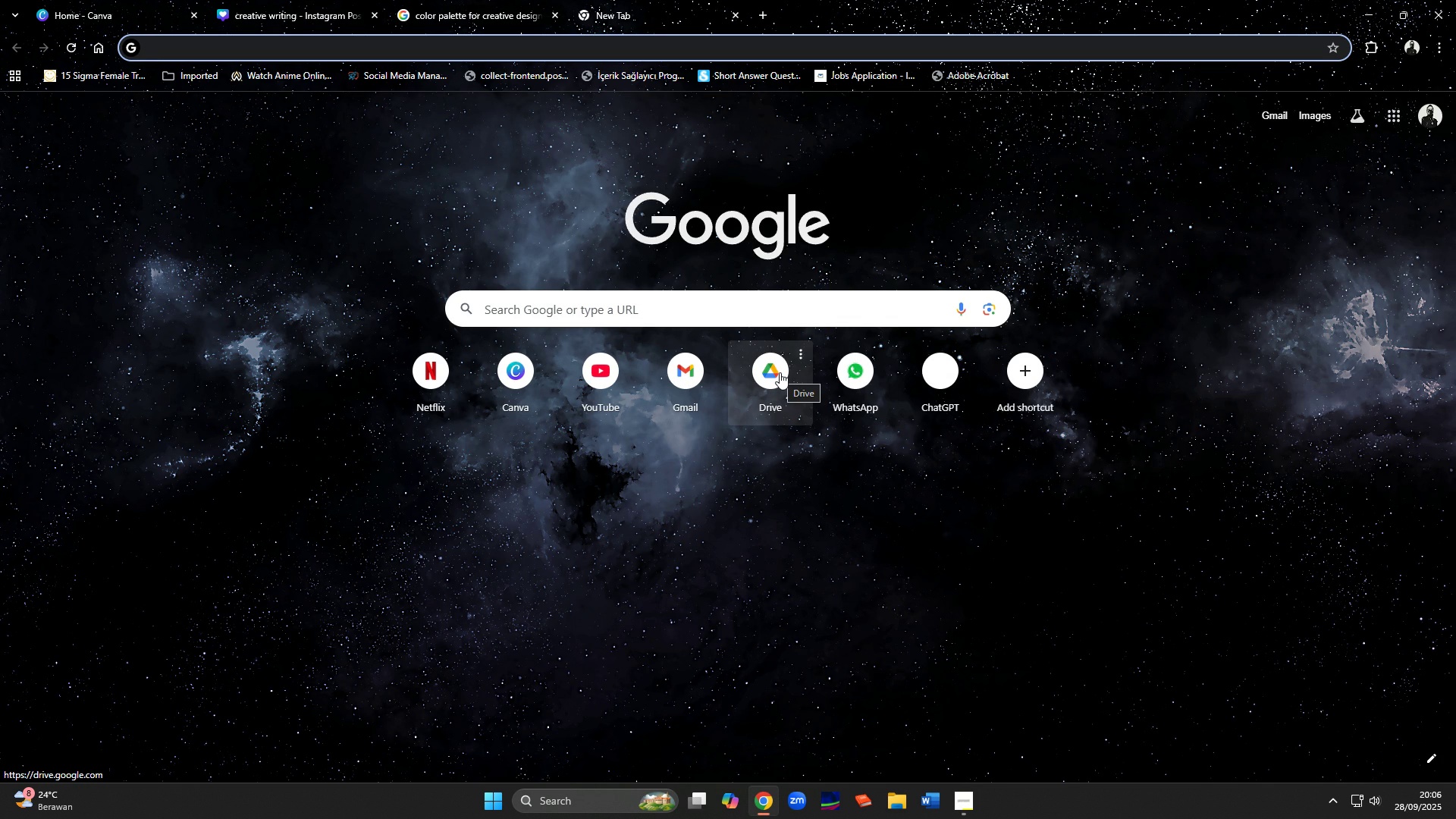 
left_click([780, 372])
 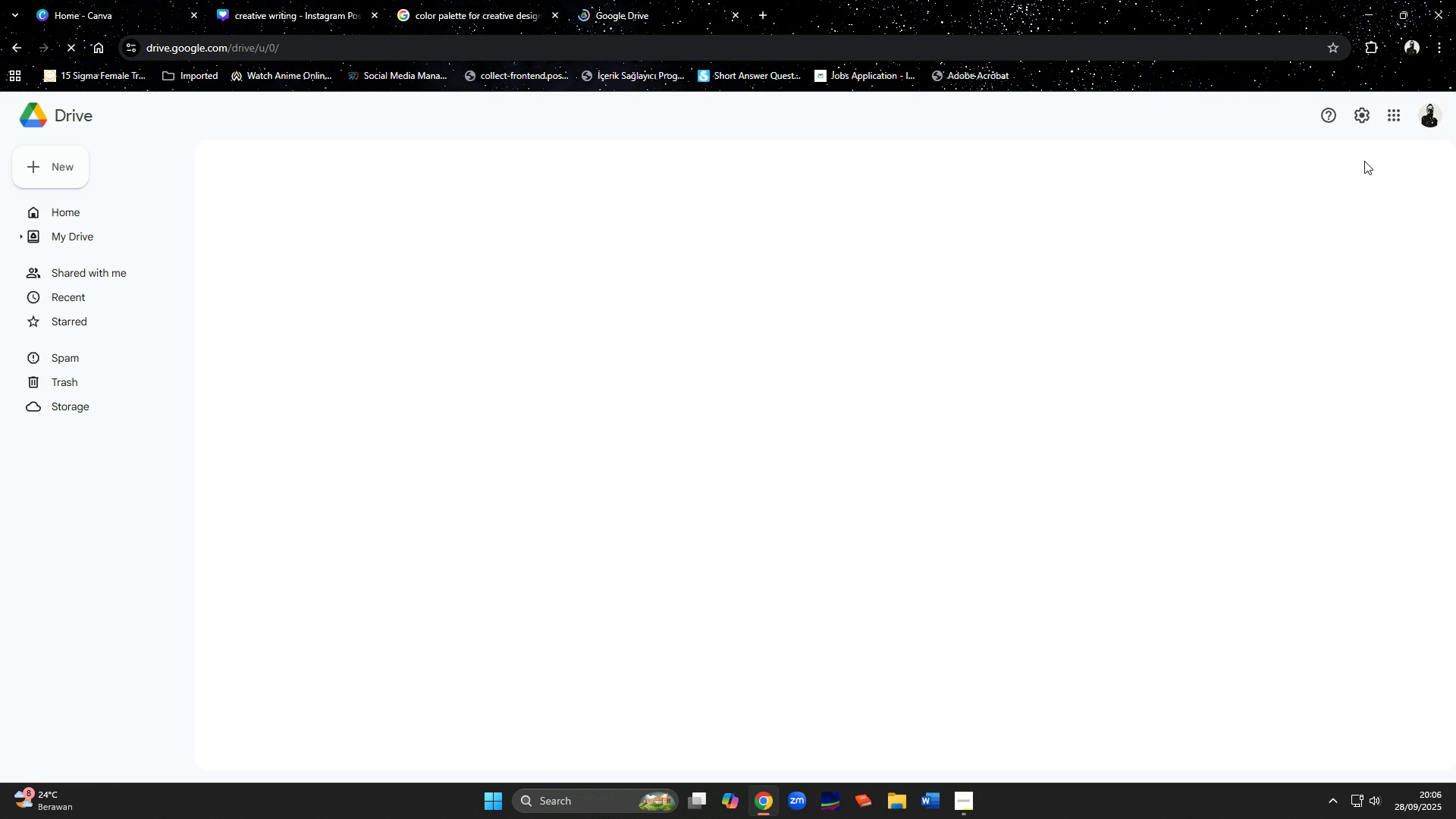 
left_click([1416, 118])
 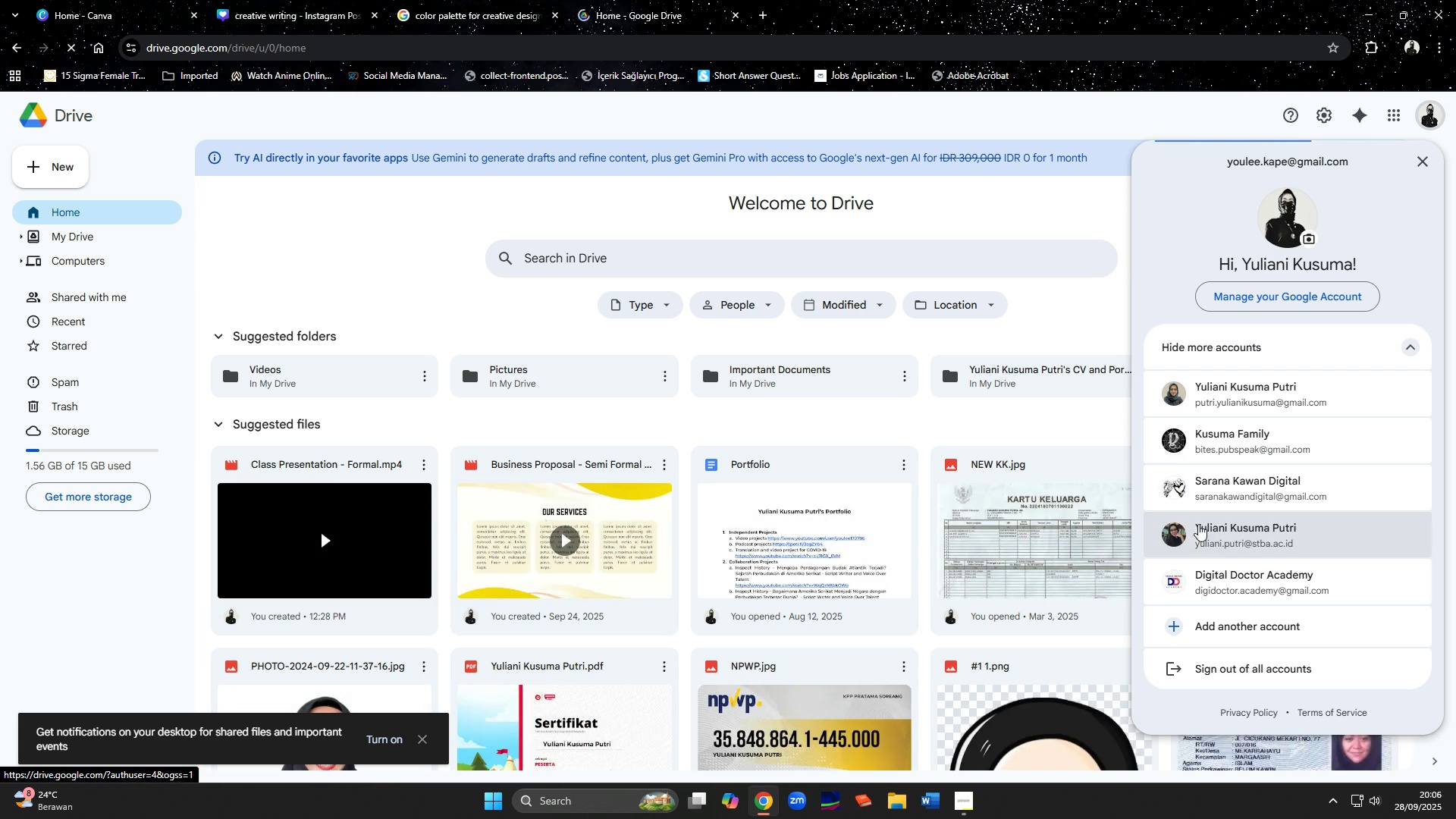 
left_click([1210, 388])
 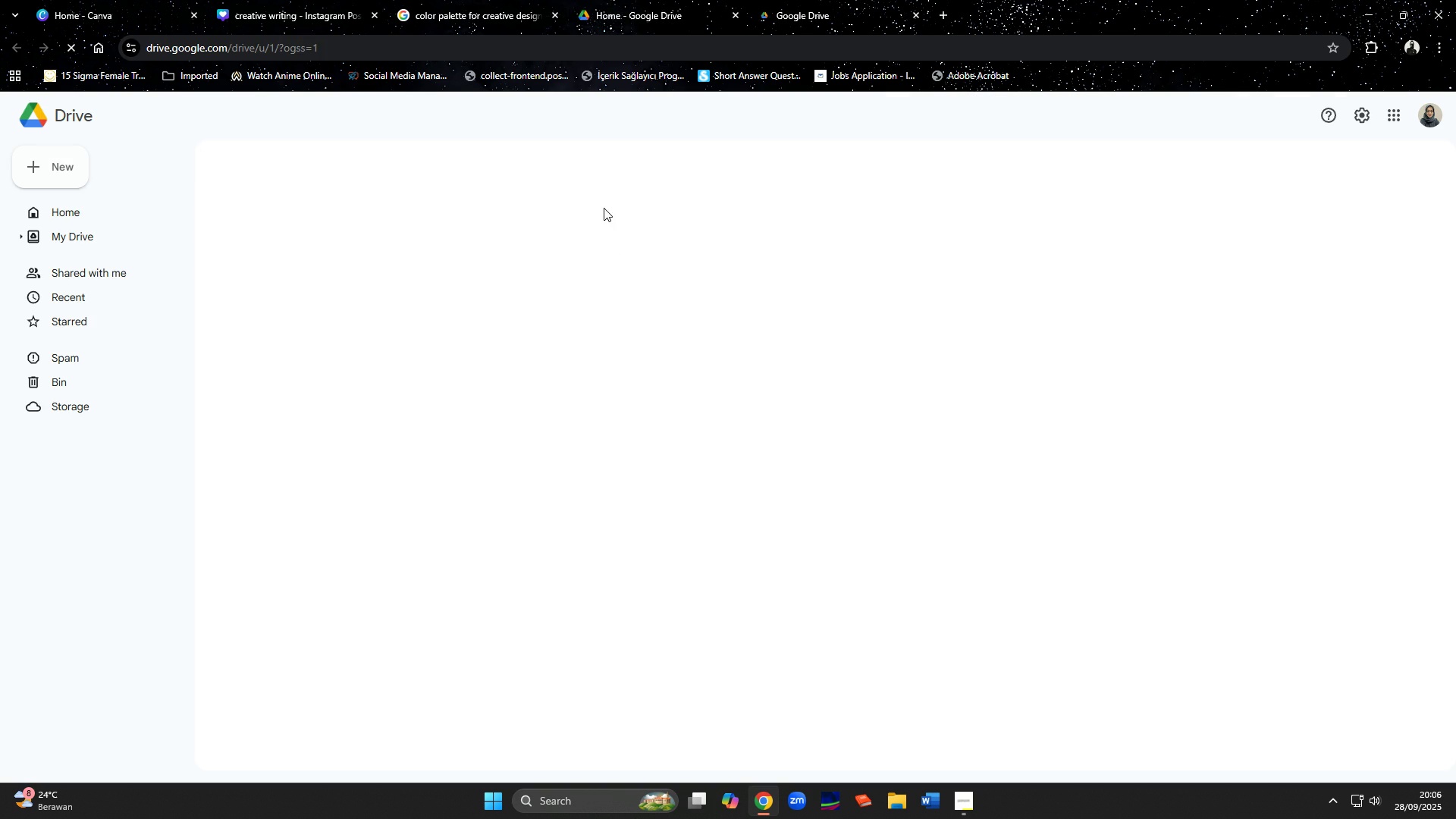 
mouse_move([612, 209])